 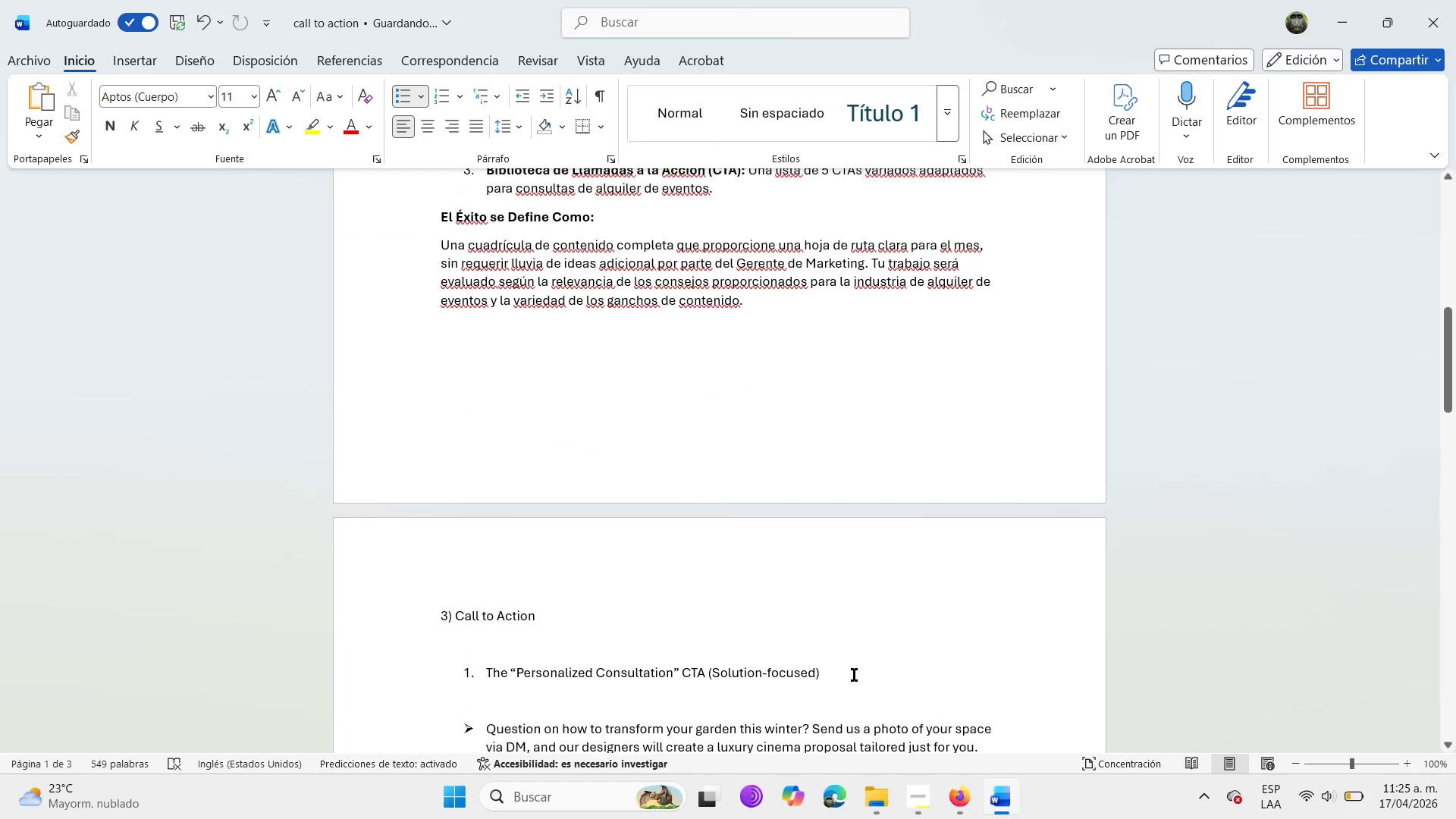 
left_click_drag(start_coordinate=[787, 709], to_coordinate=[437, 285])
 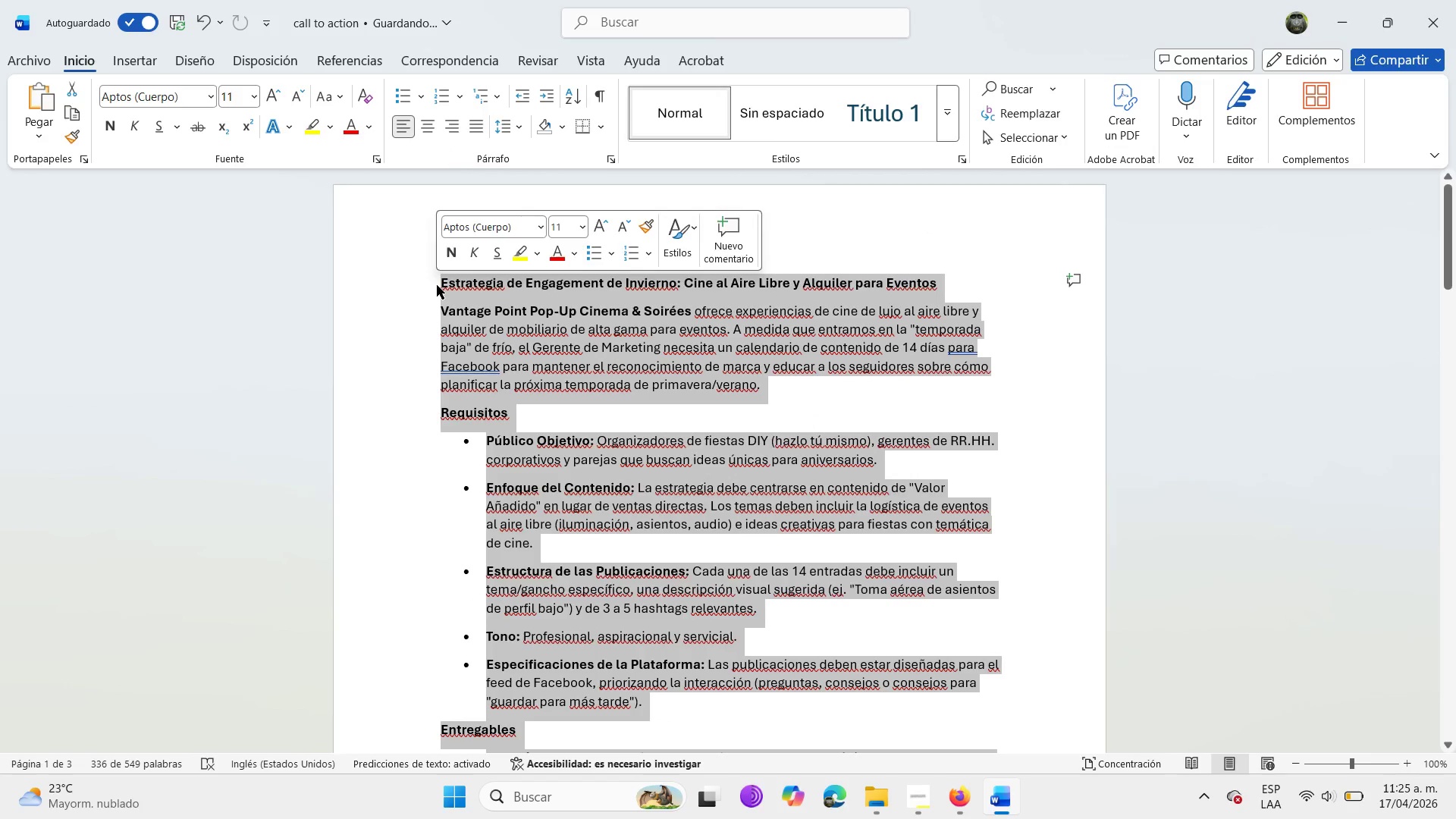 
key(Delete)
 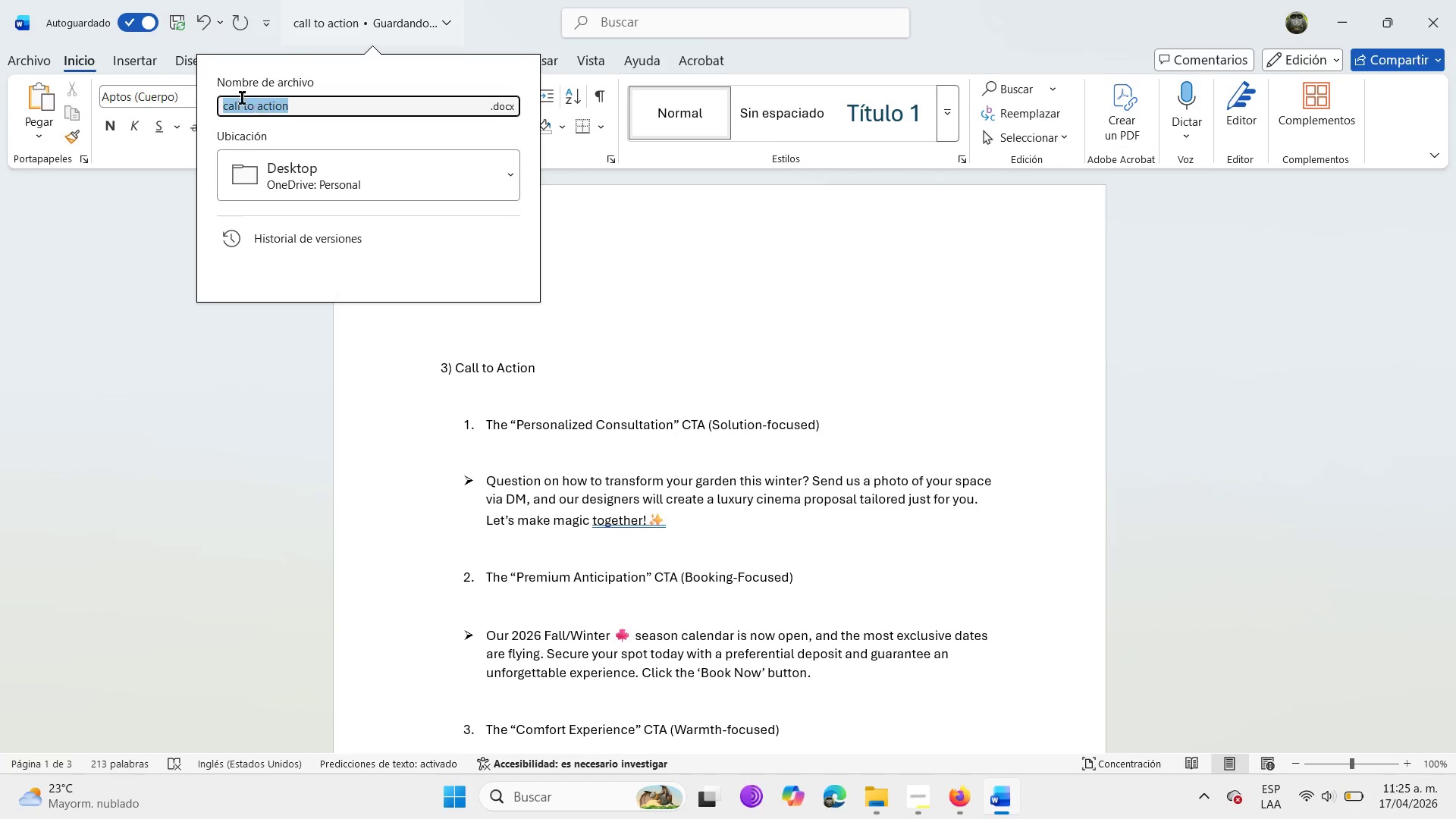 
left_click([224, 103])
 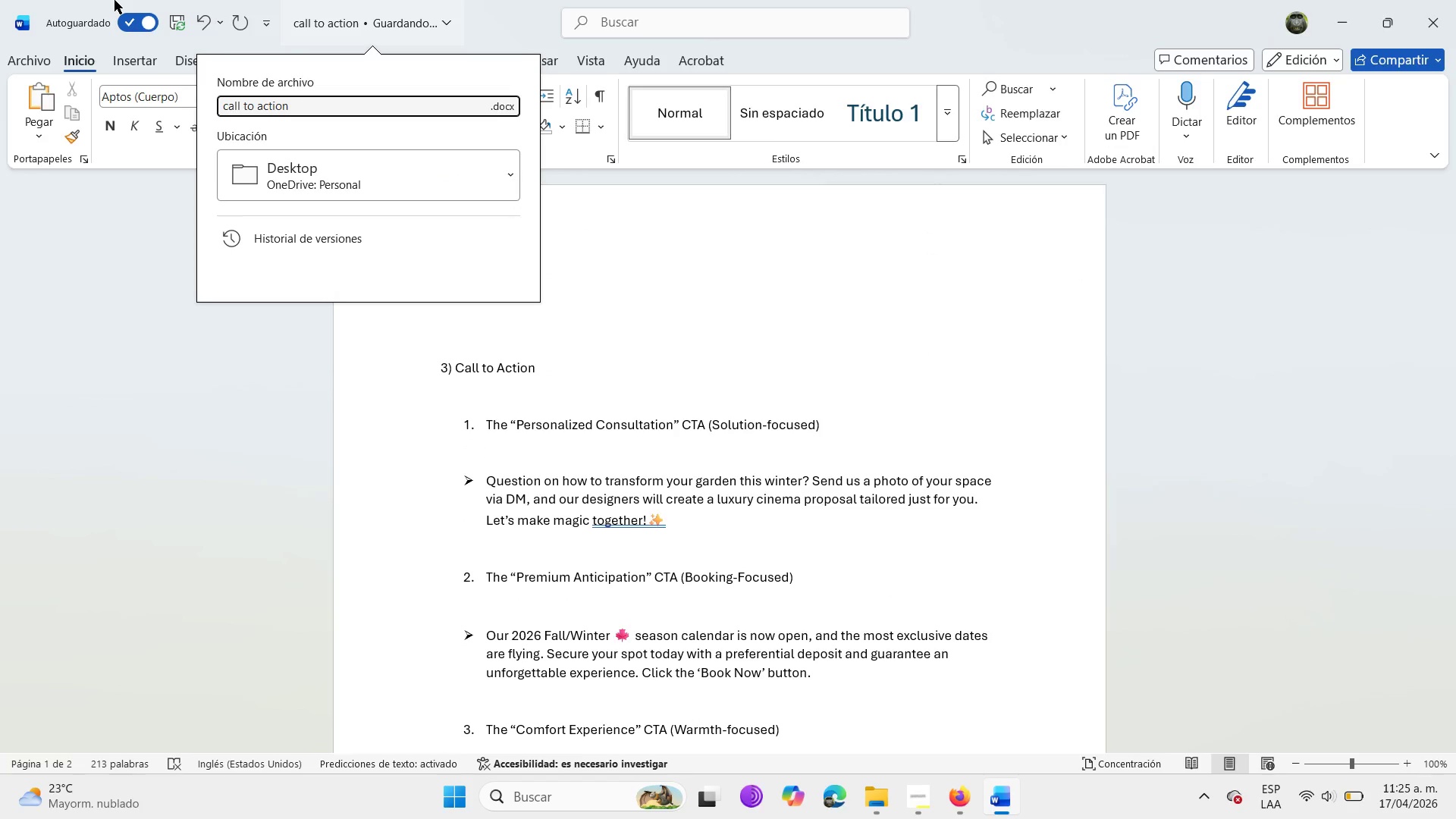 
type(39)
key(Backspace)
type(( )
 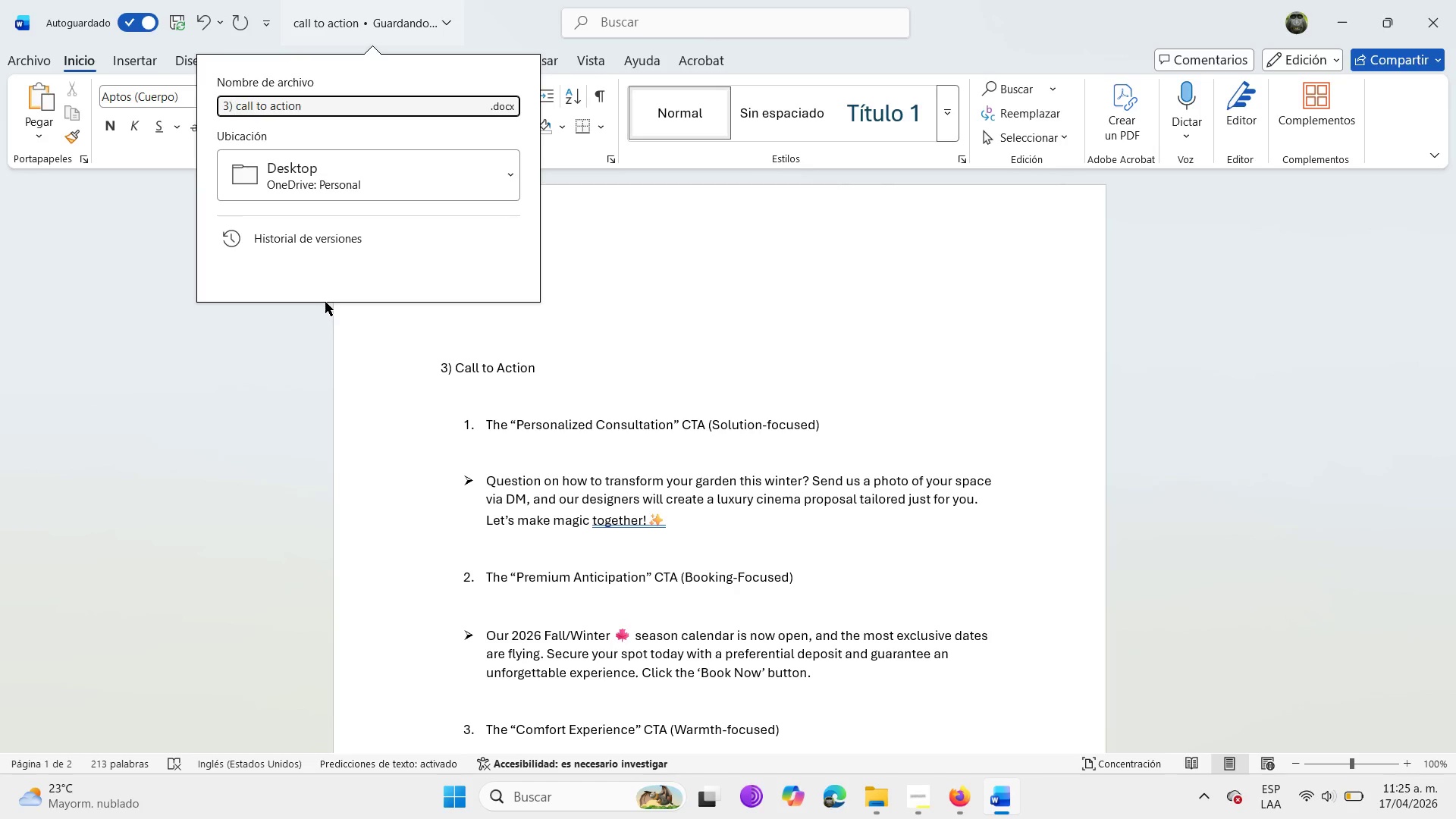 
left_click([359, 421])
 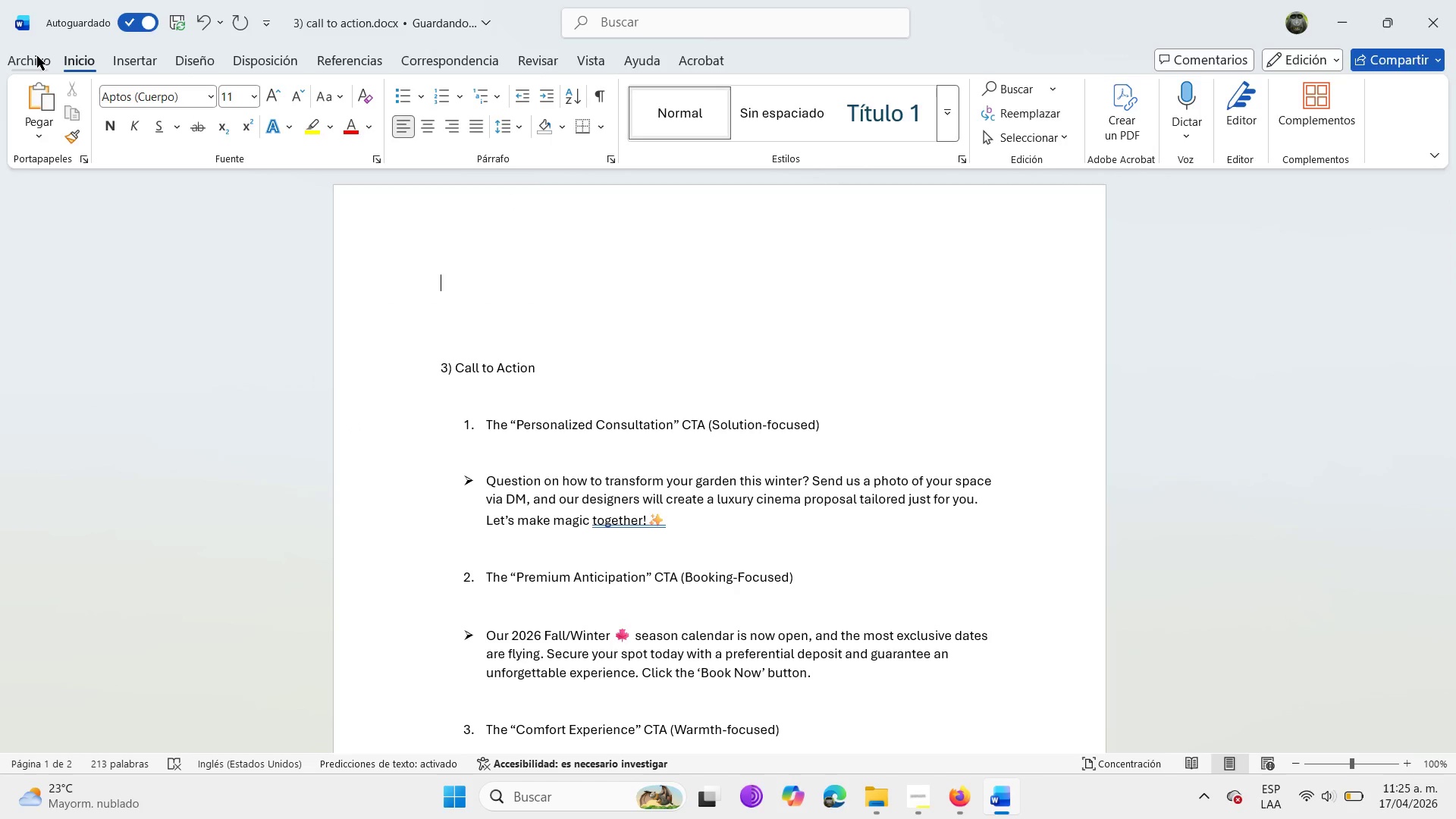 
left_click([37, 56])
 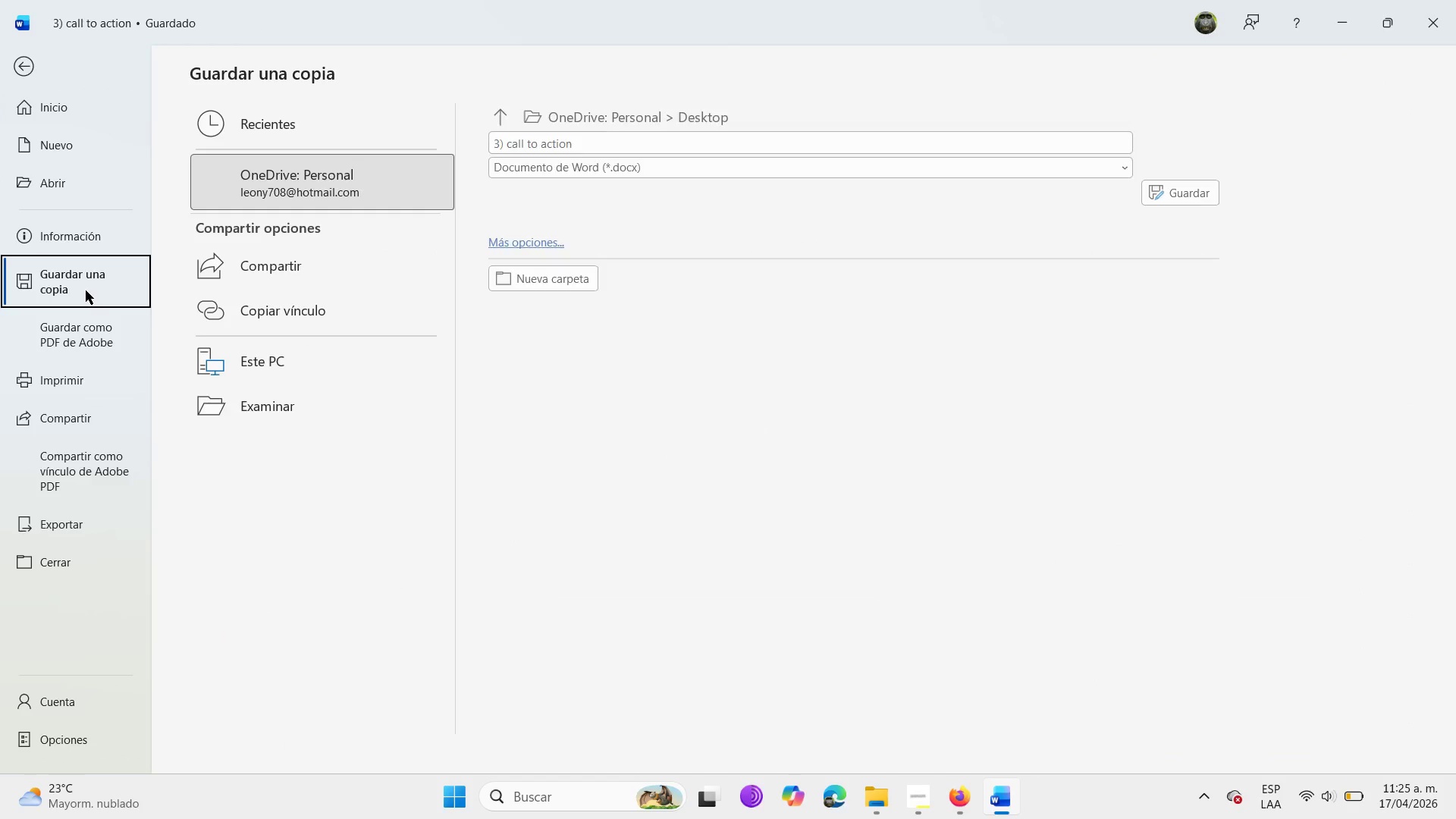 
left_click([263, 470])
 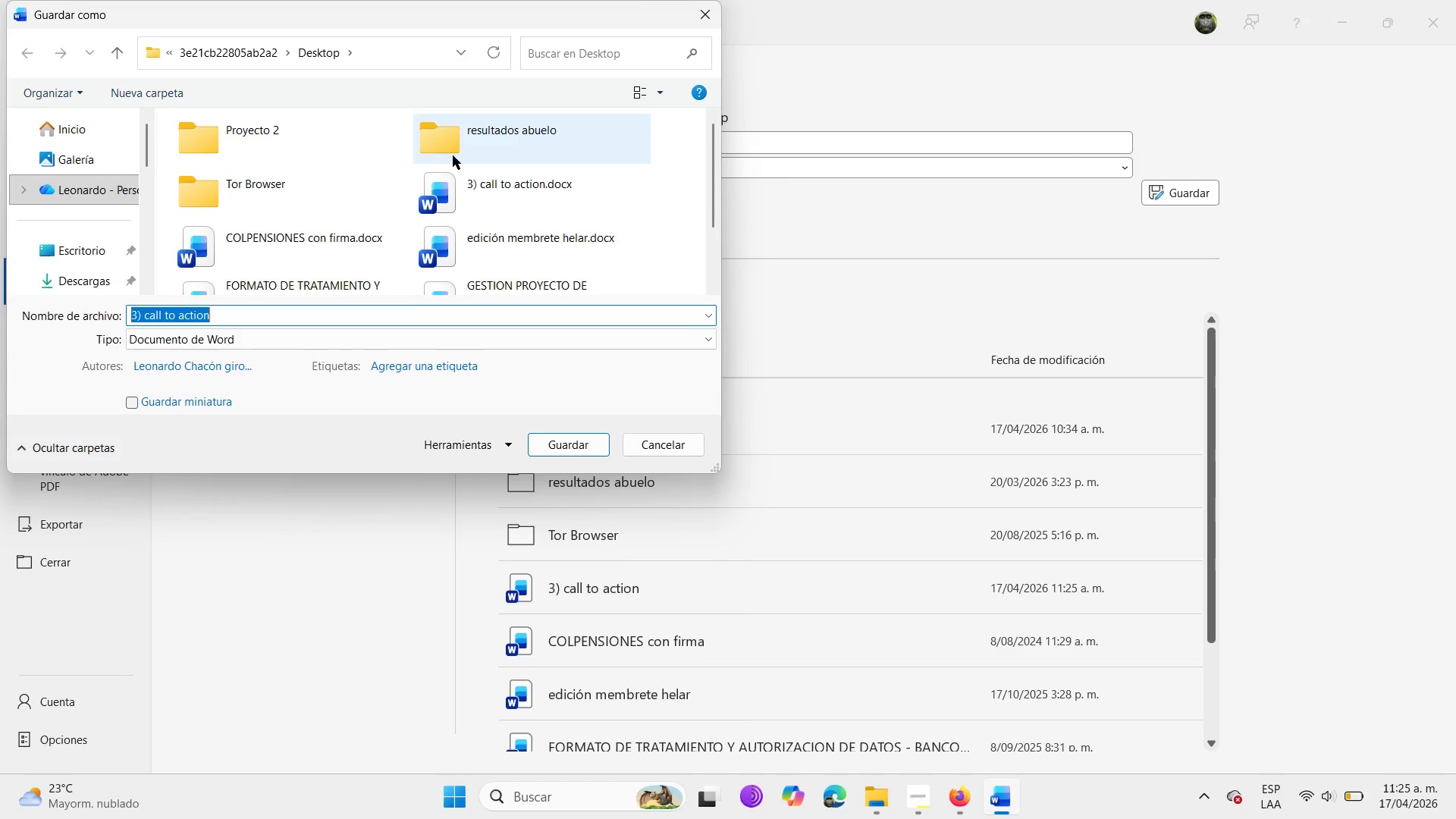 
wait(5.67)
 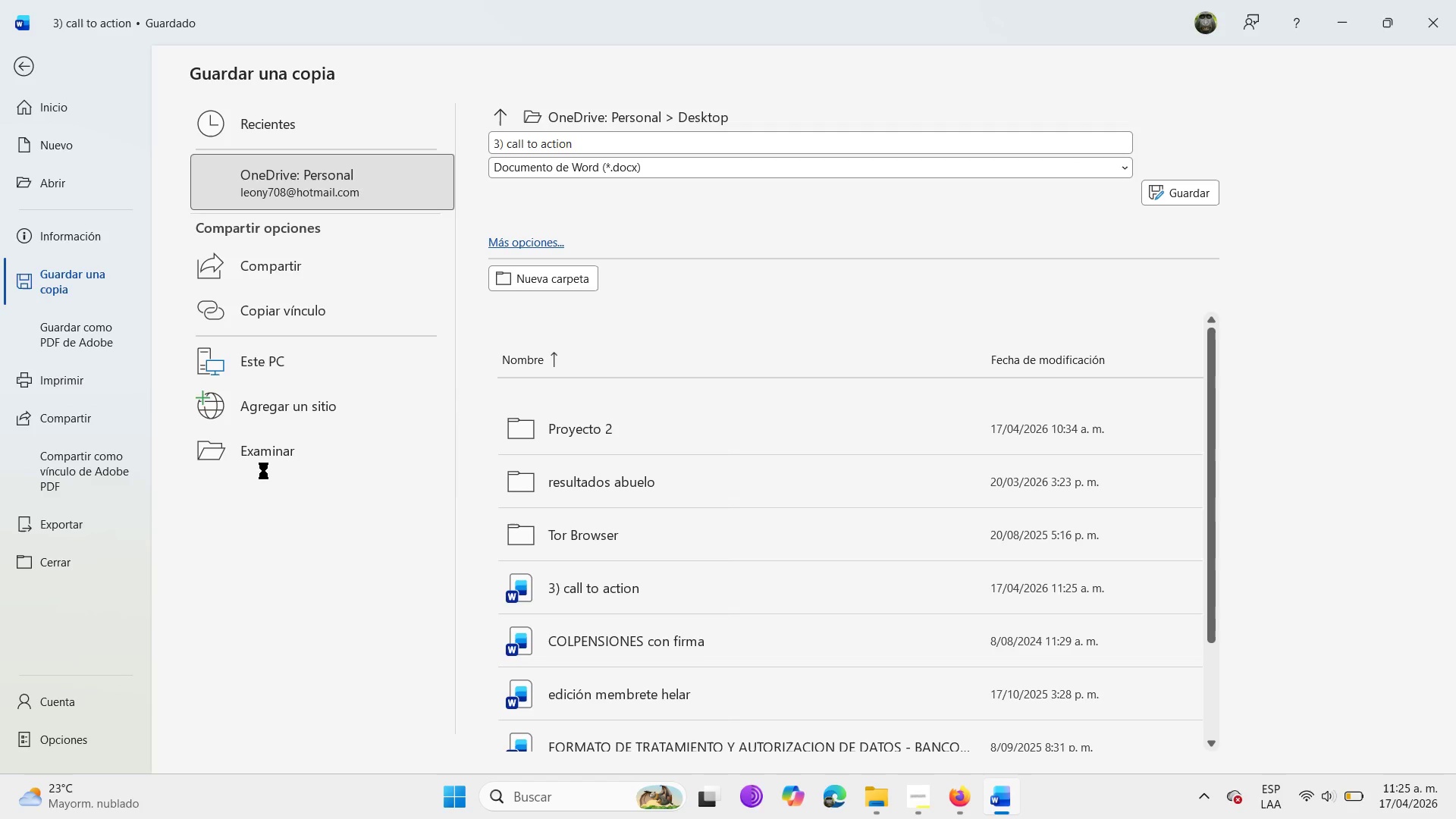 
double_click([250, 123])
 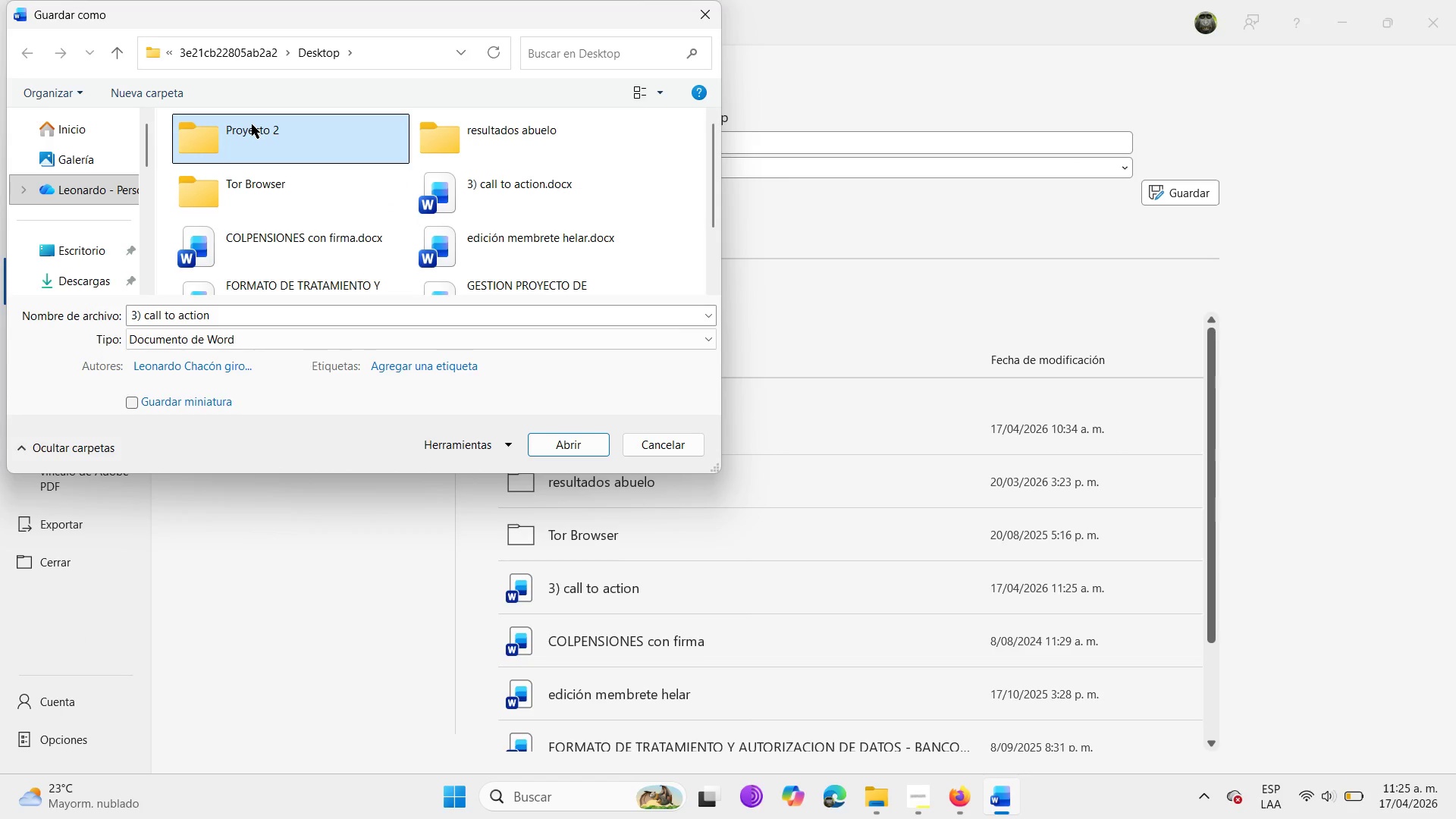 
double_click([252, 124])
 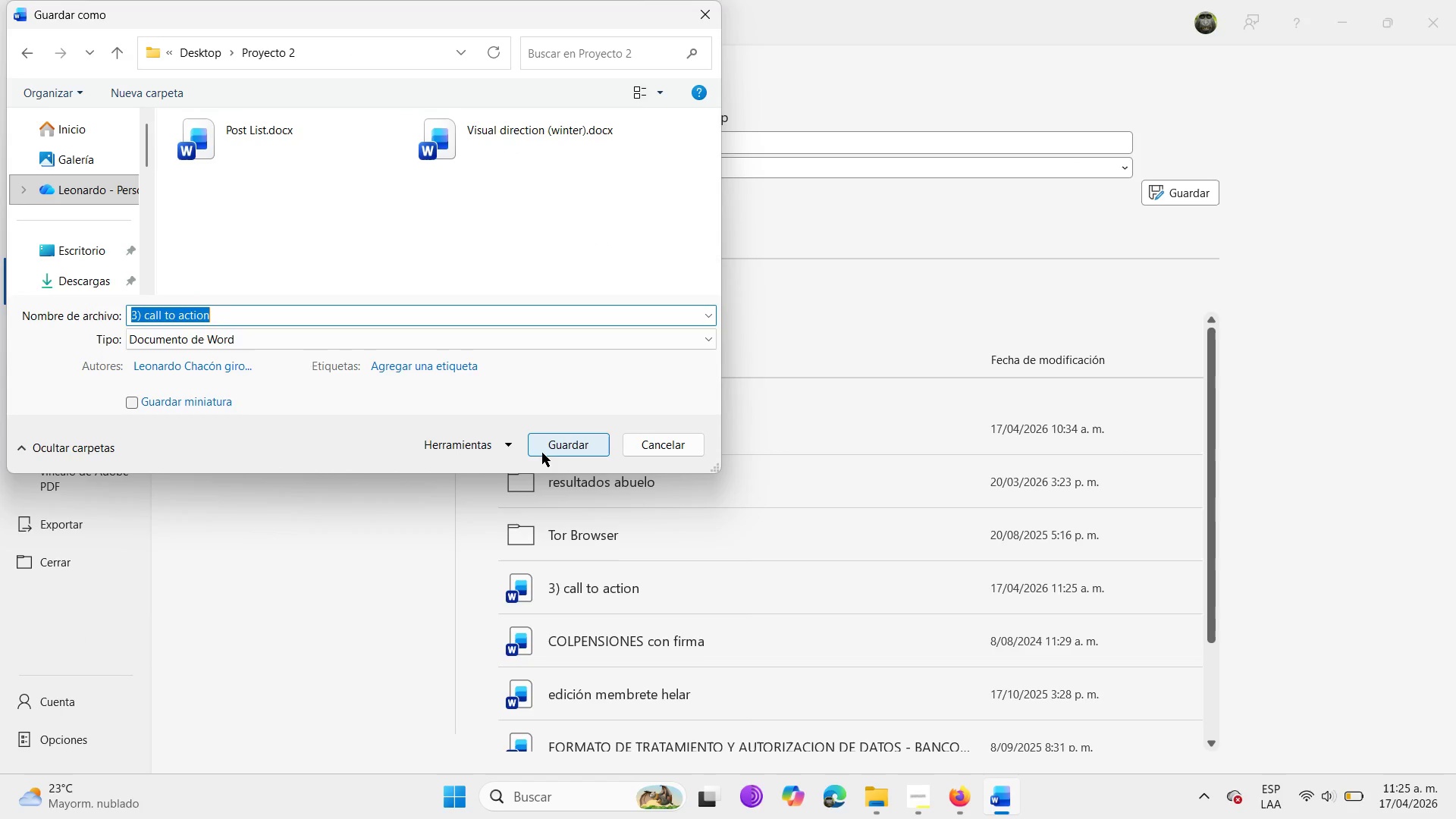 
left_click([564, 441])
 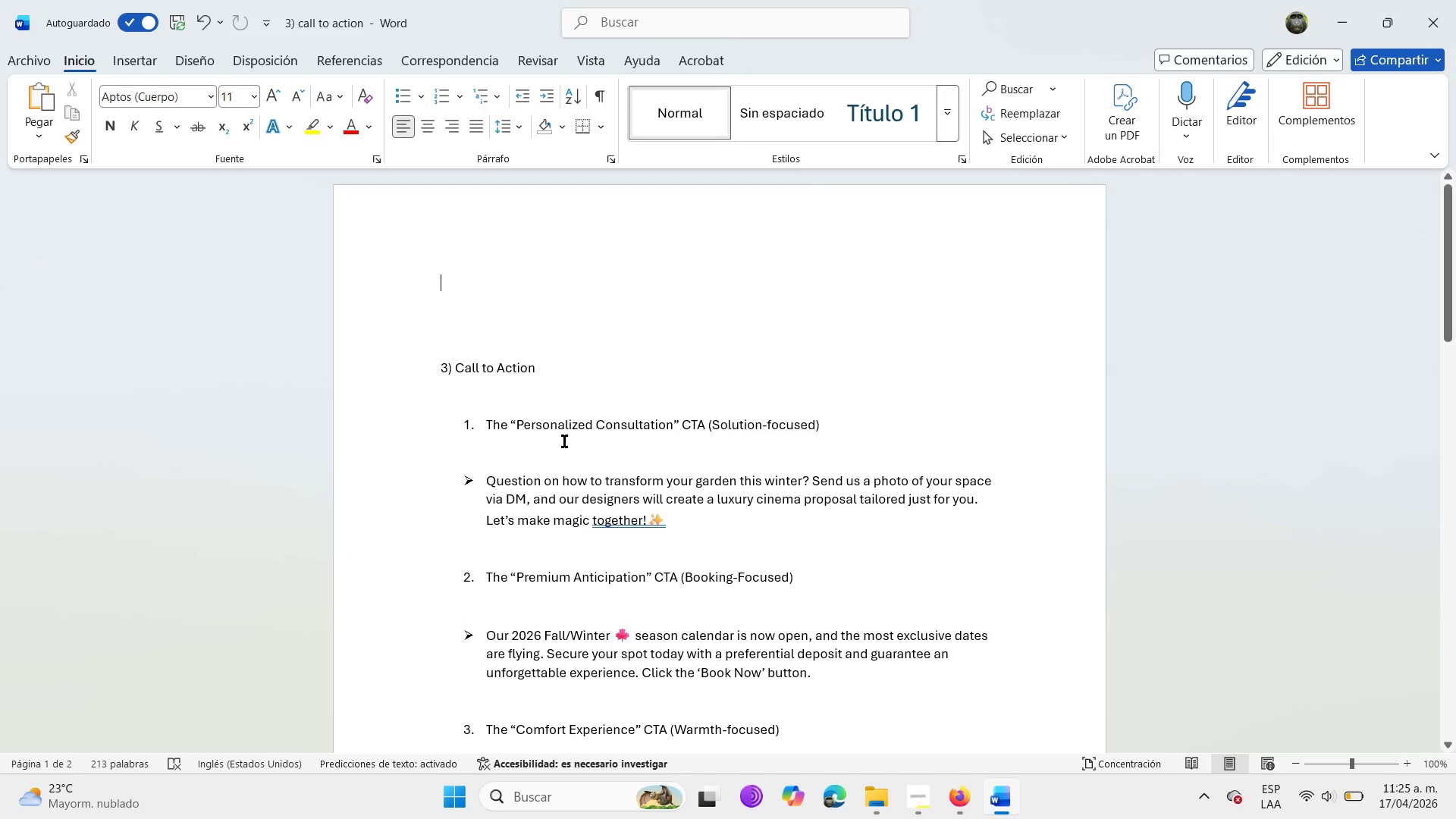 
wait(5.44)
 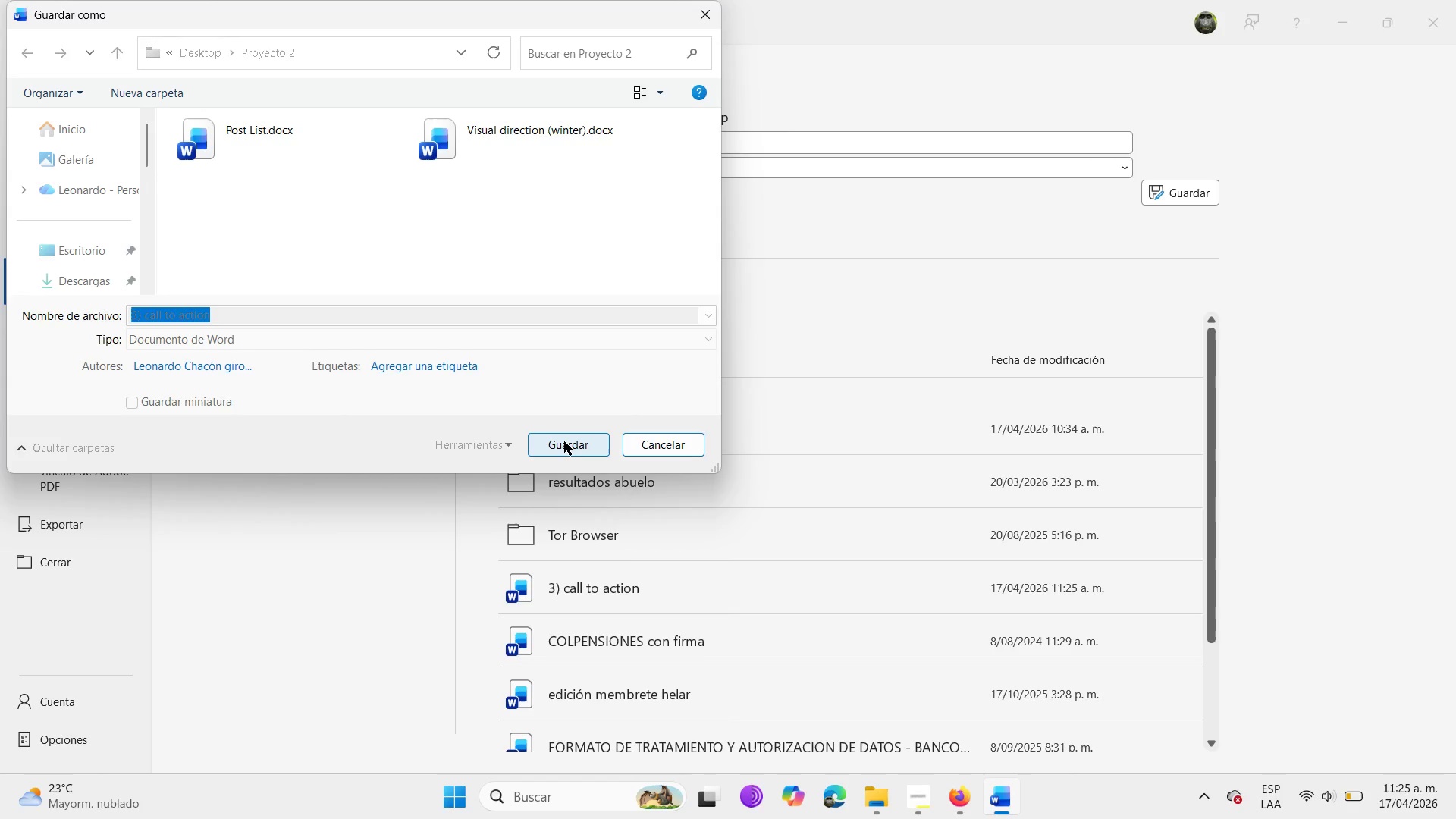 
key(Delete)
 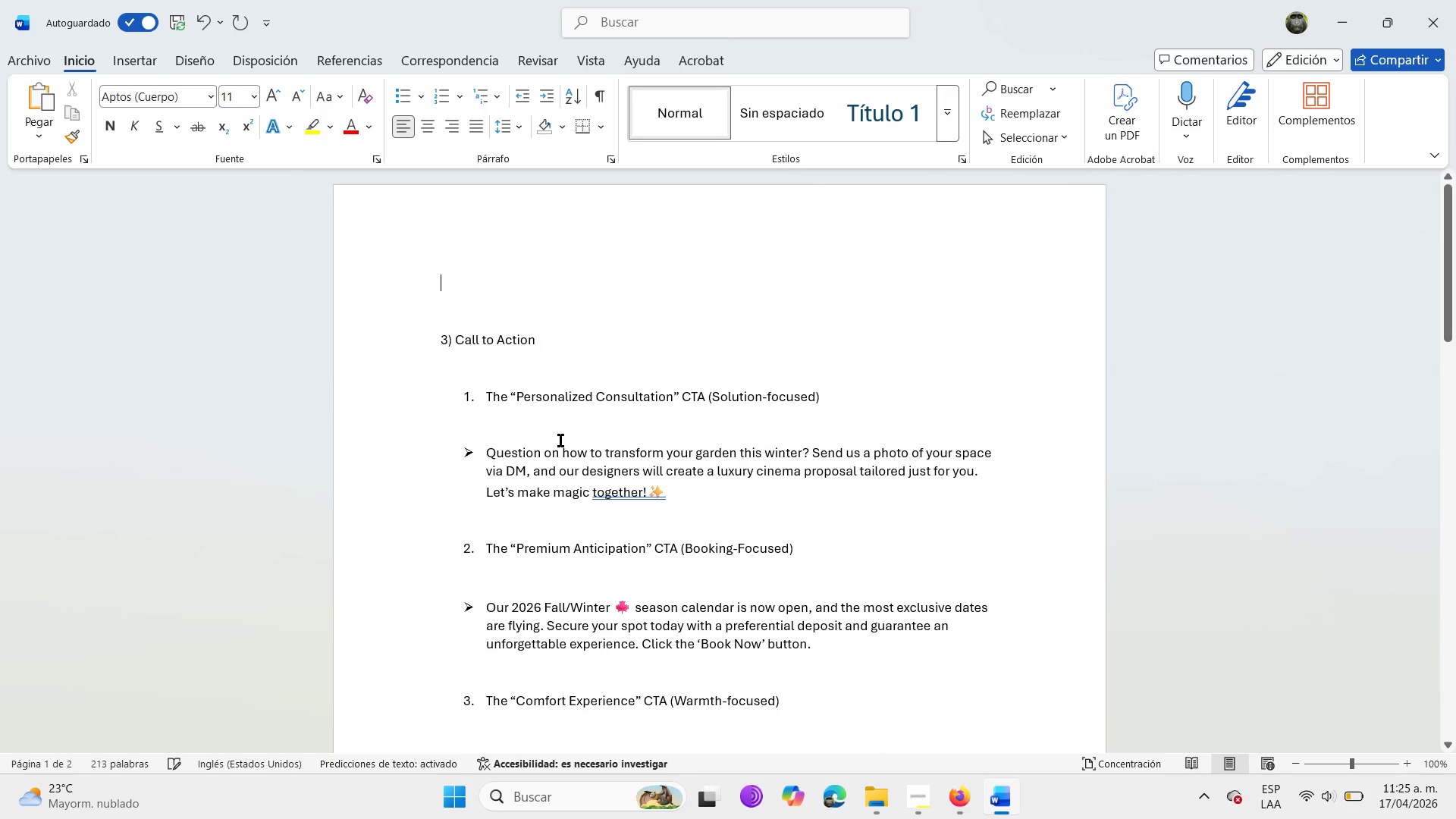 
key(Delete)
 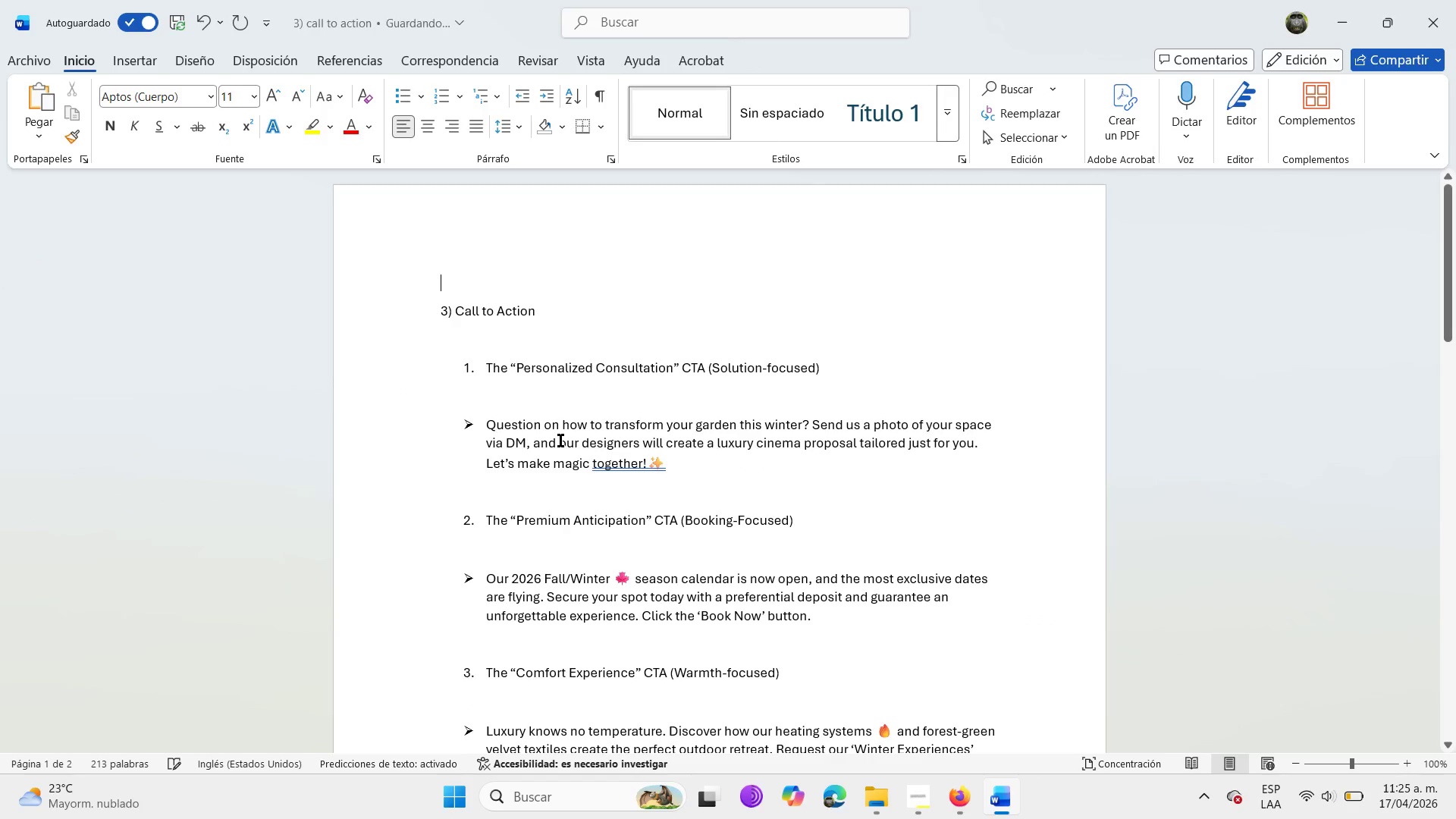 
key(Delete)
 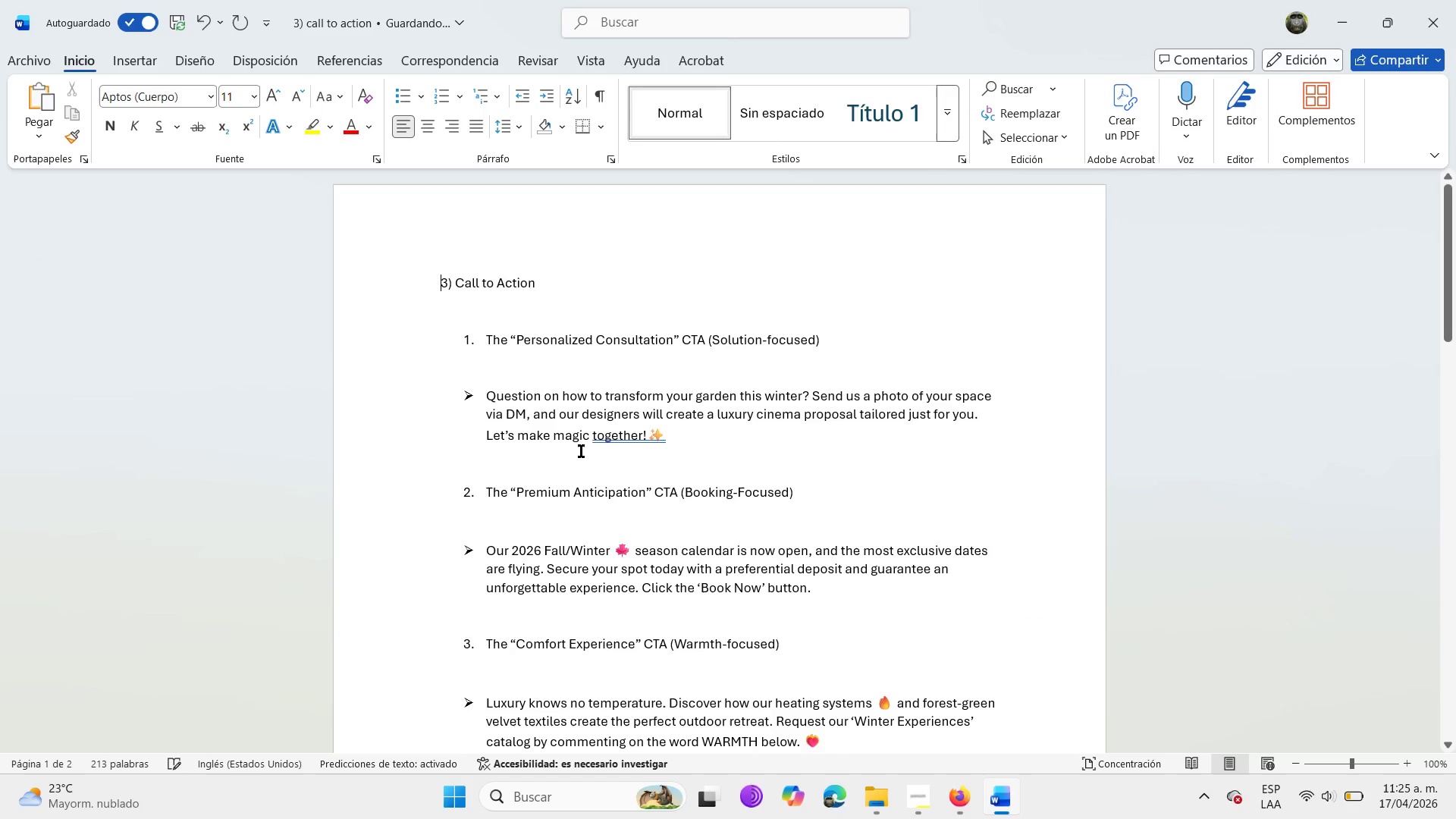 
scroll: coordinate [582, 453], scroll_direction: down, amount: 13.0
 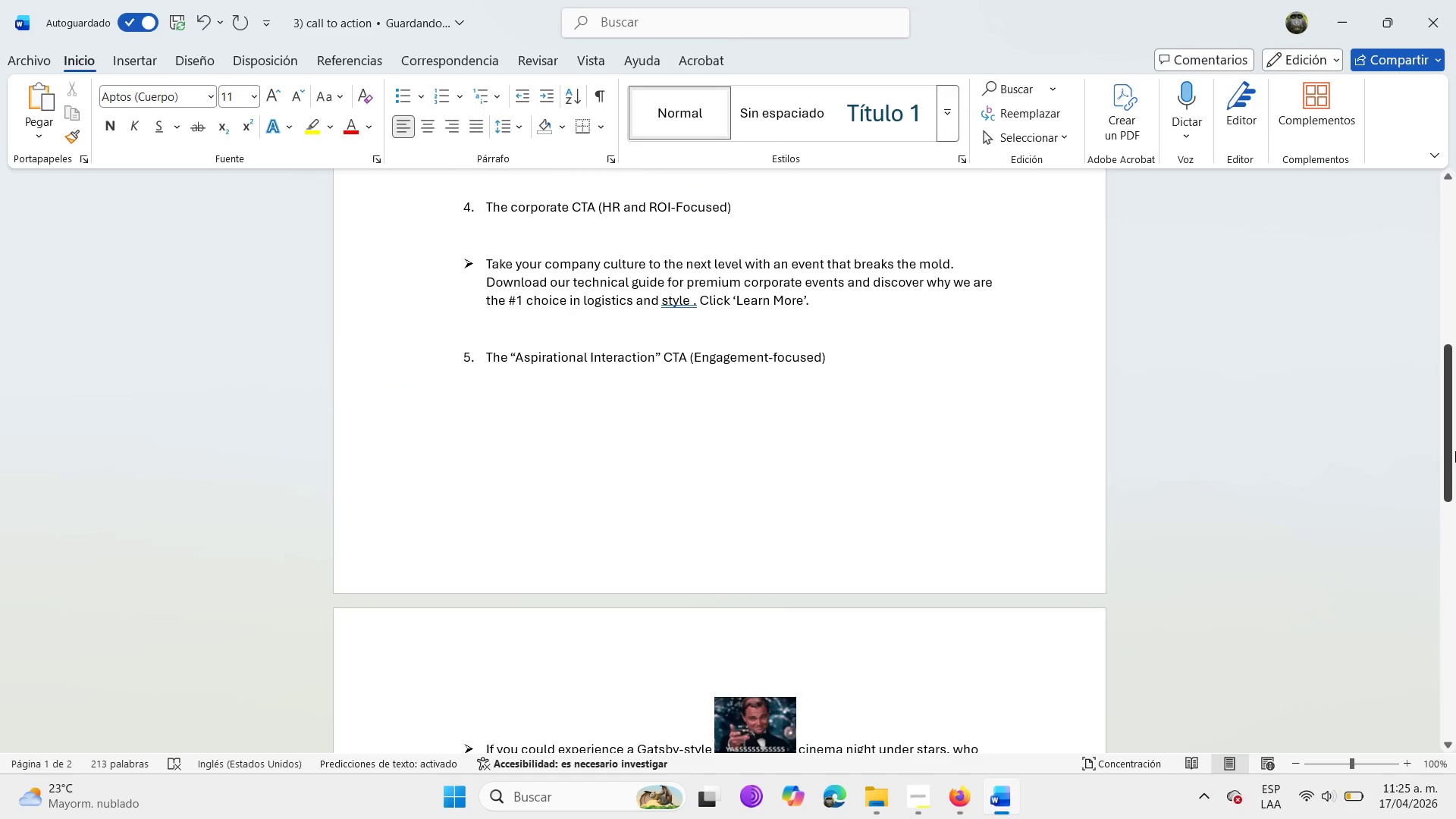 
left_click_drag(start_coordinate=[1454, 447], to_coordinate=[1455, 523])
 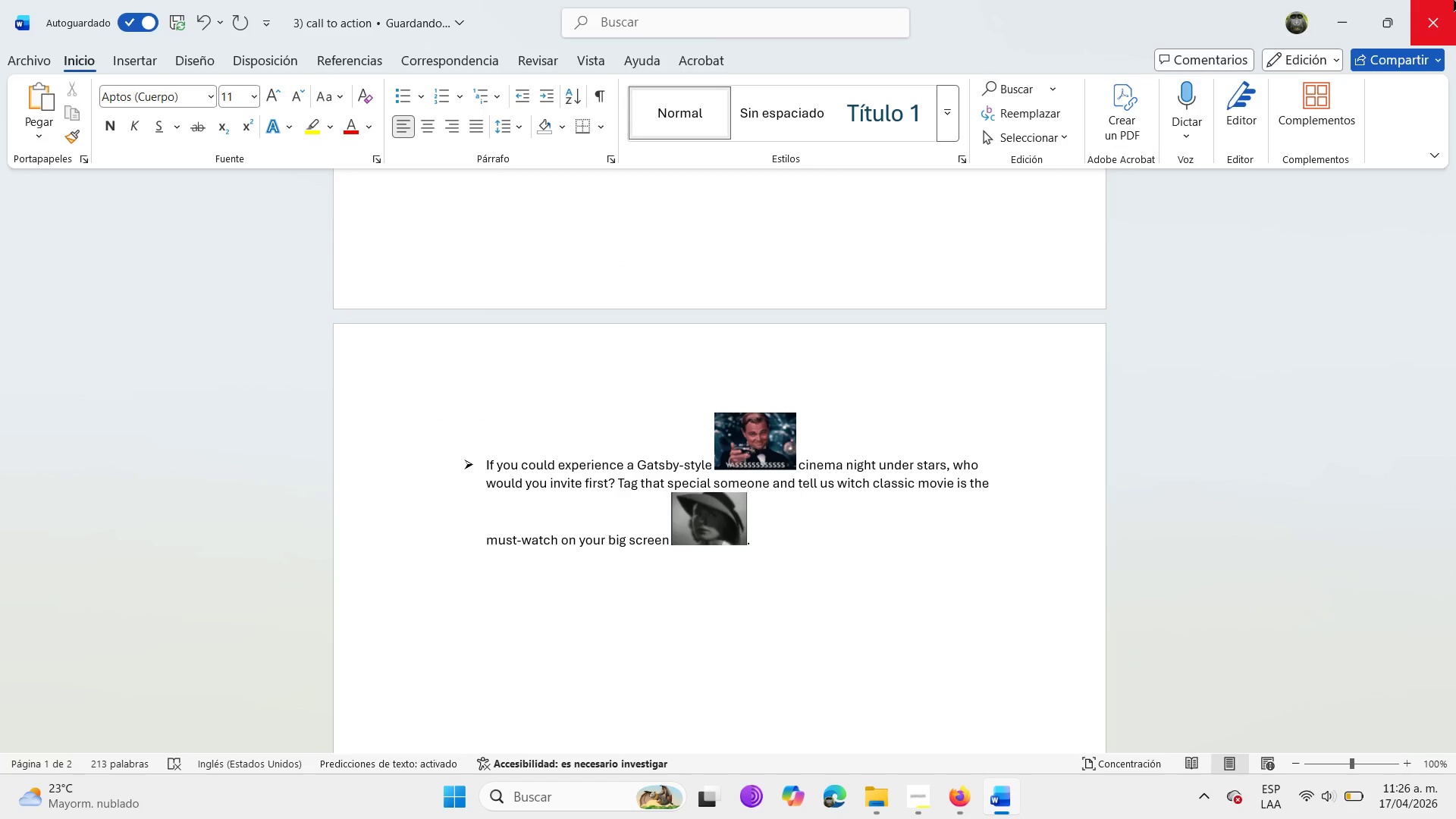 